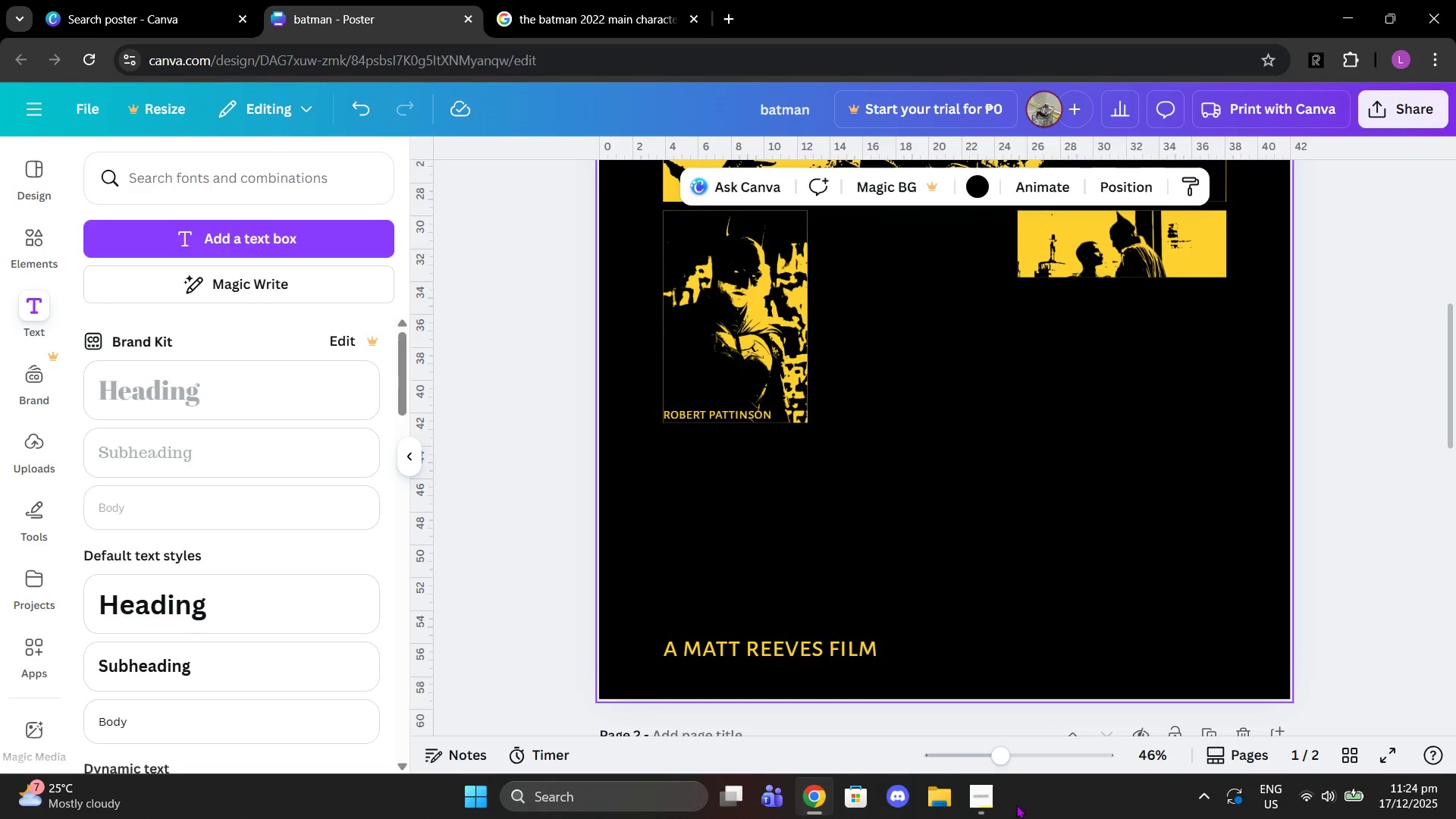 
left_click([993, 802])